 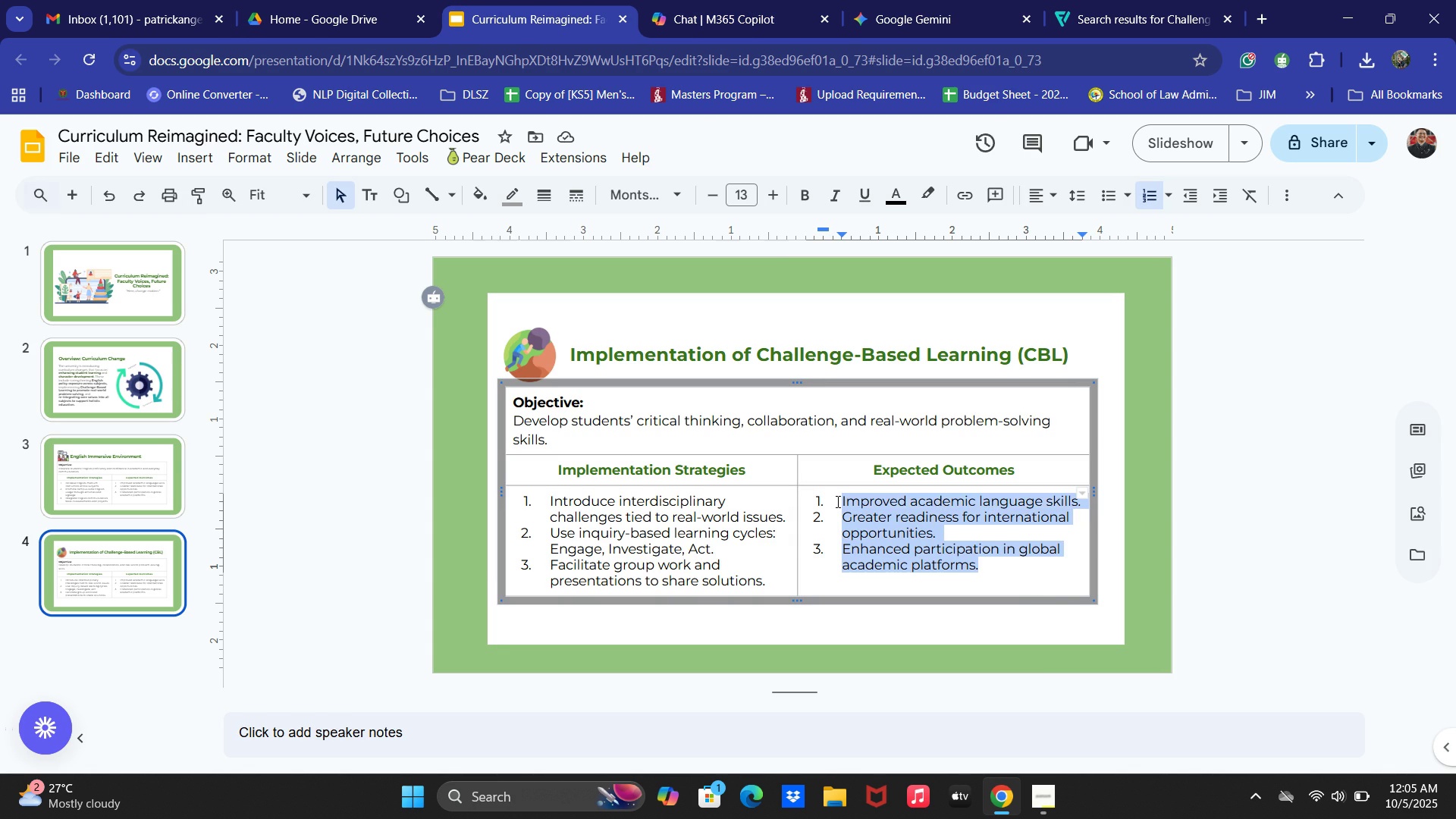 
key(Control+V)
 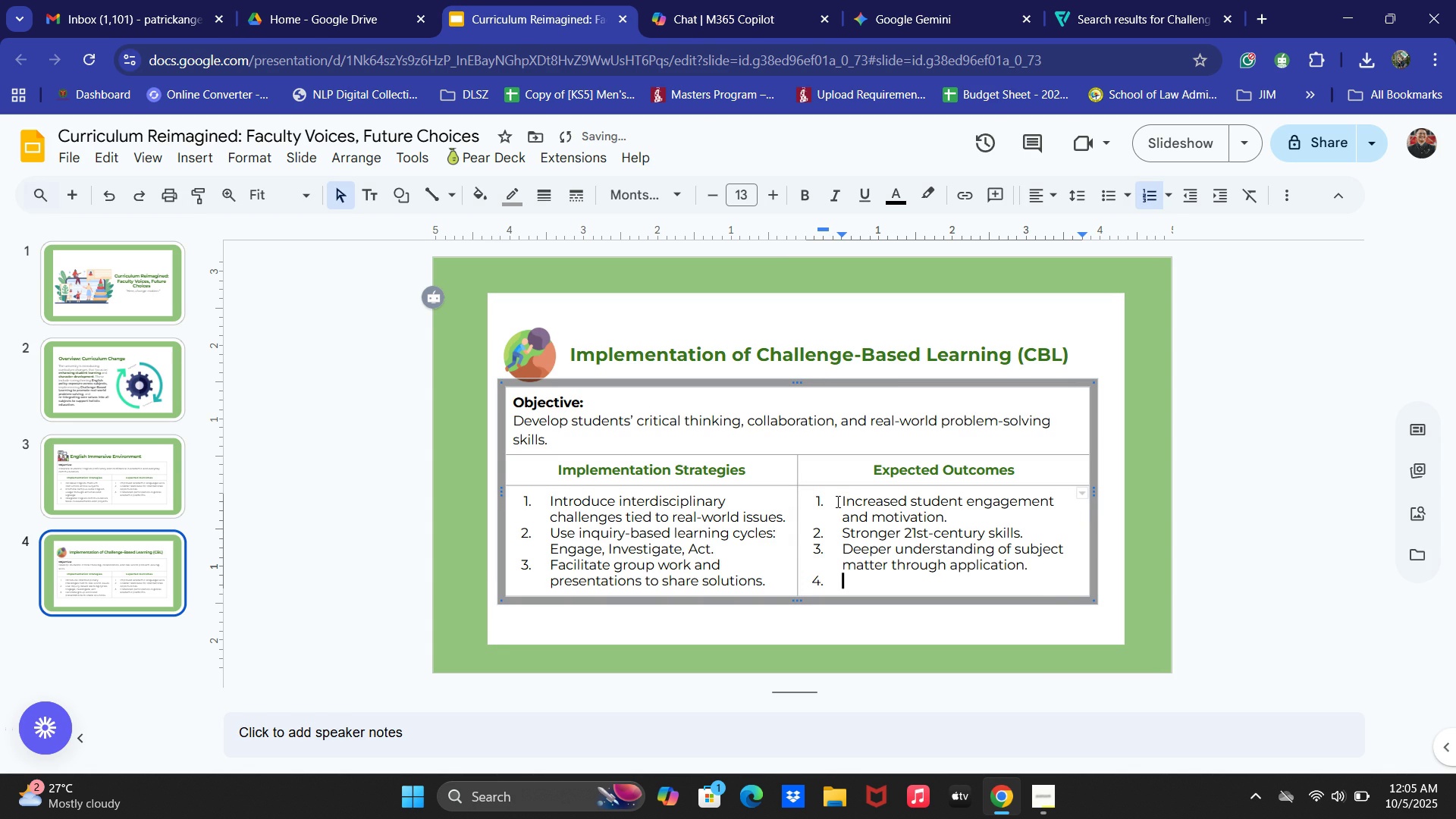 
key(Backspace)
 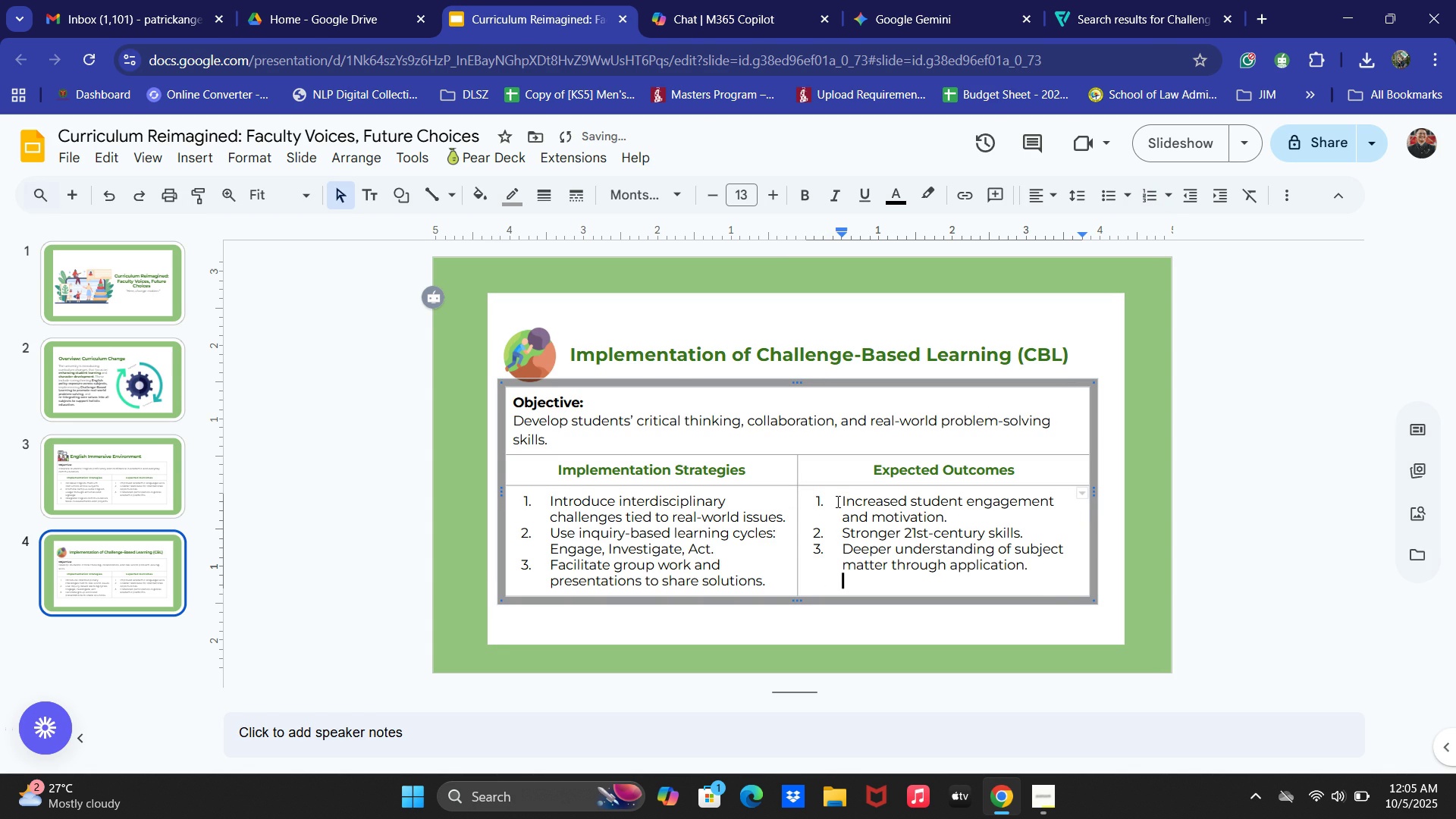 
key(Backspace)
 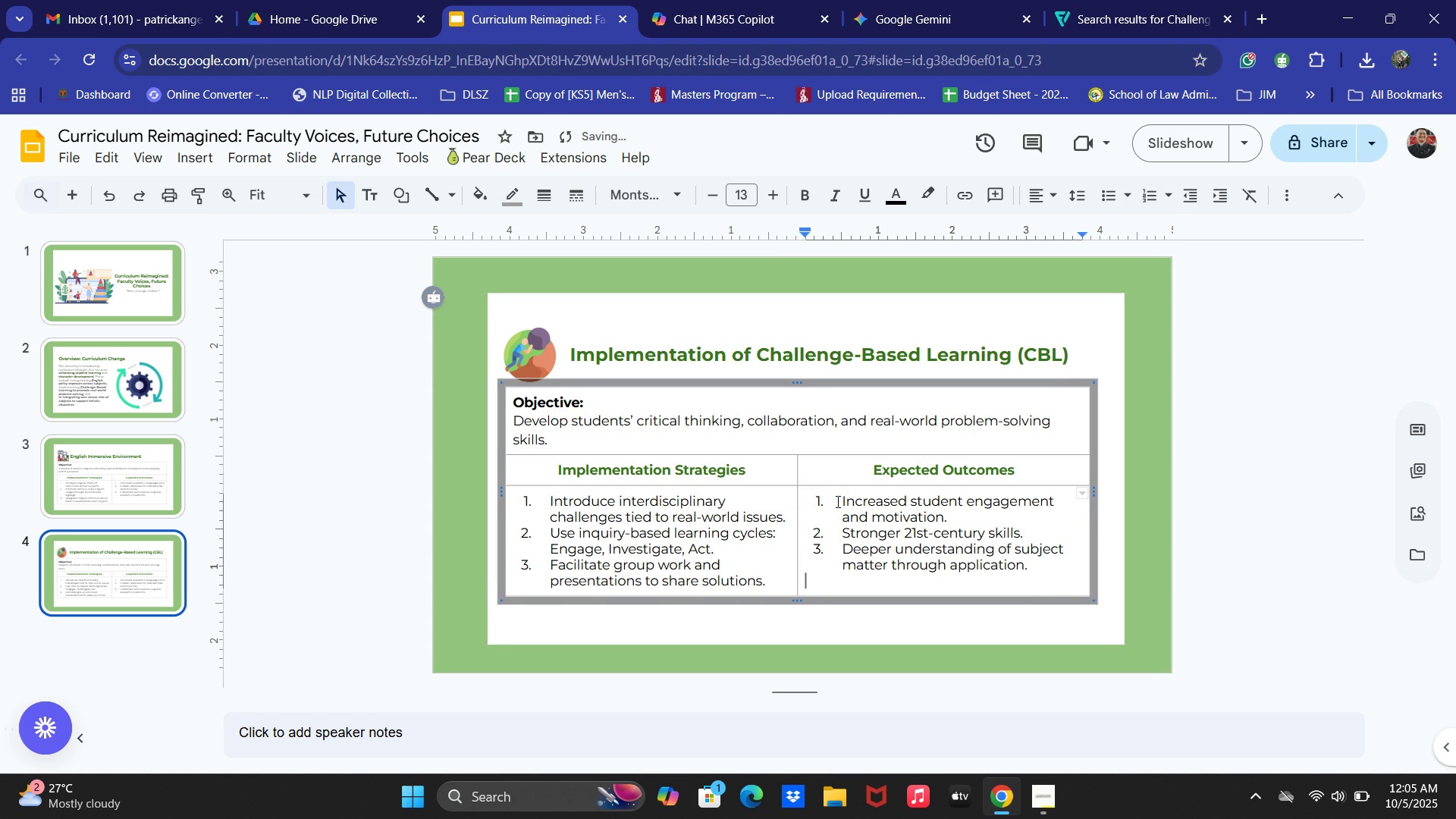 
key(Backspace)
 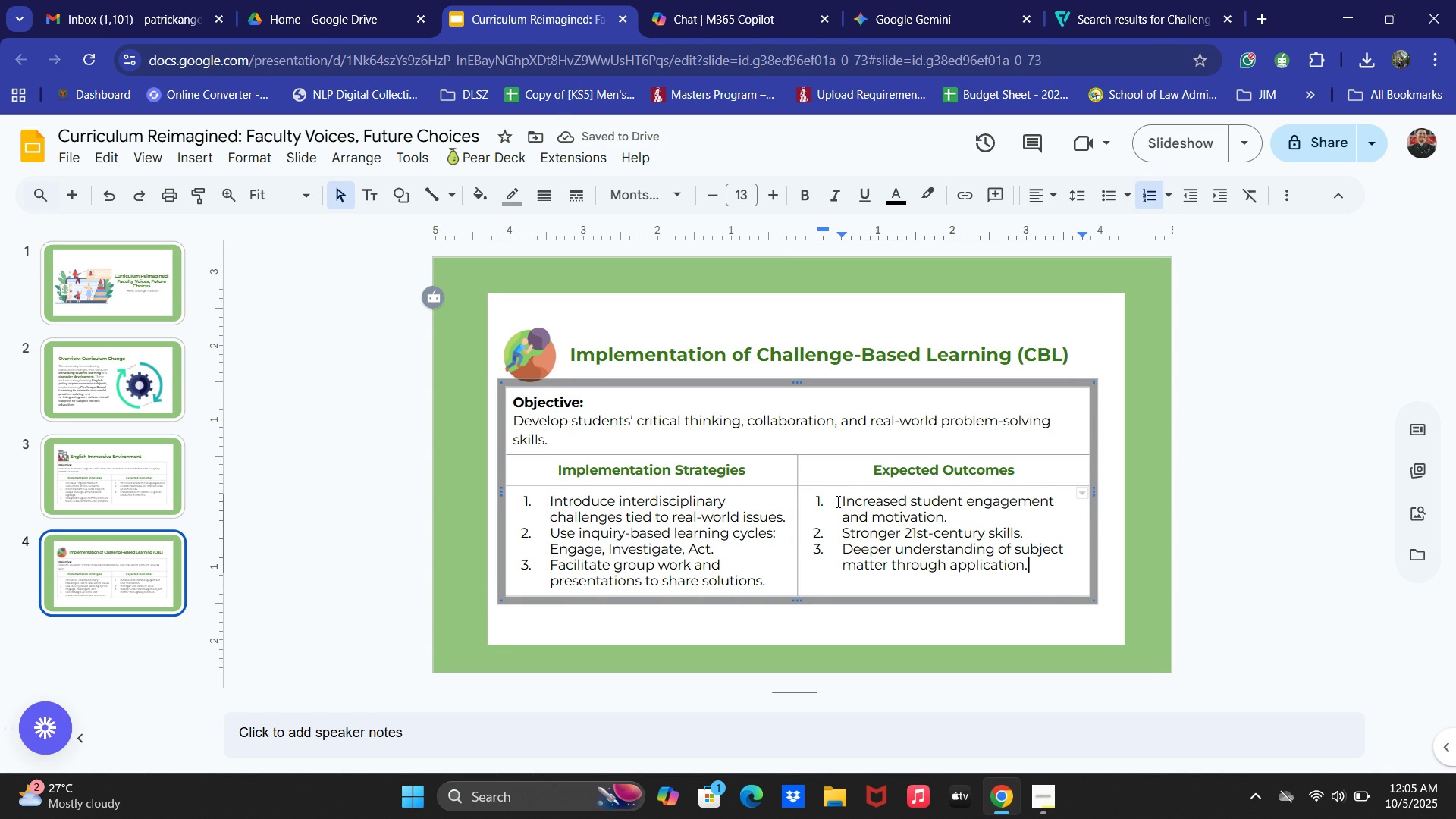 
left_click([429, 425])